 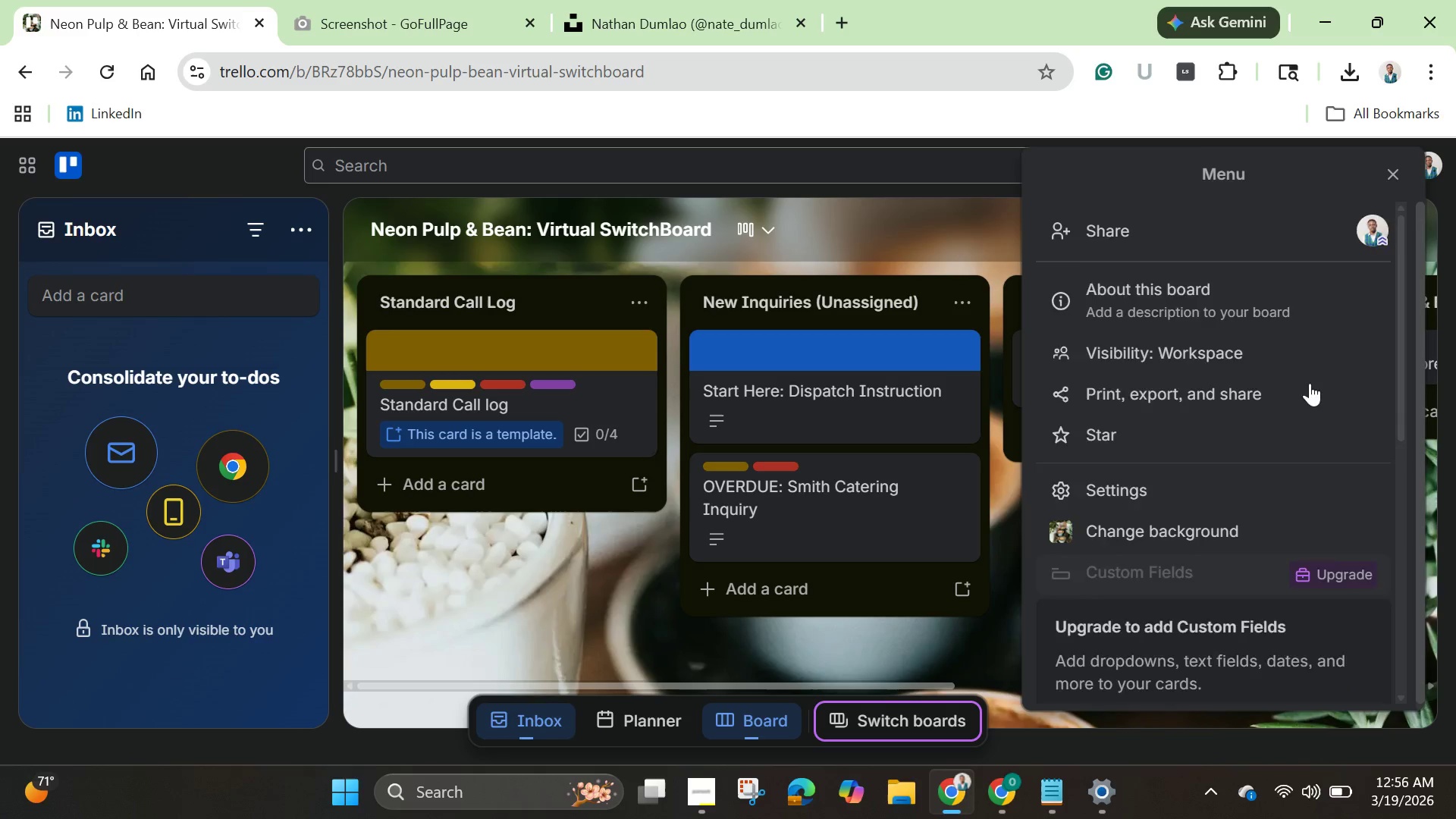 
scroll: coordinate [1180, 578], scroll_direction: down, amount: 10.0
 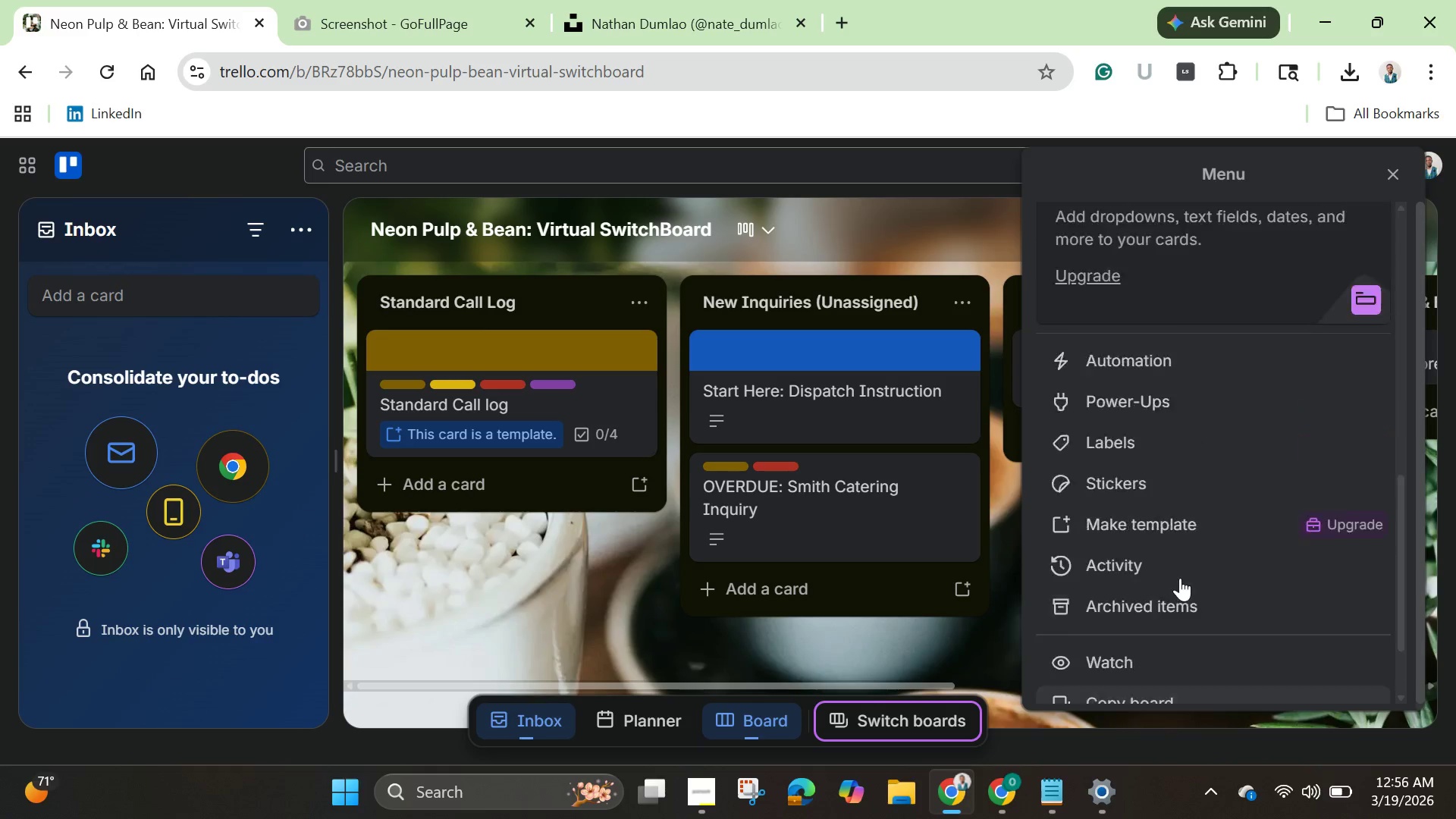 
scroll: coordinate [1180, 578], scroll_direction: up, amount: 5.0
 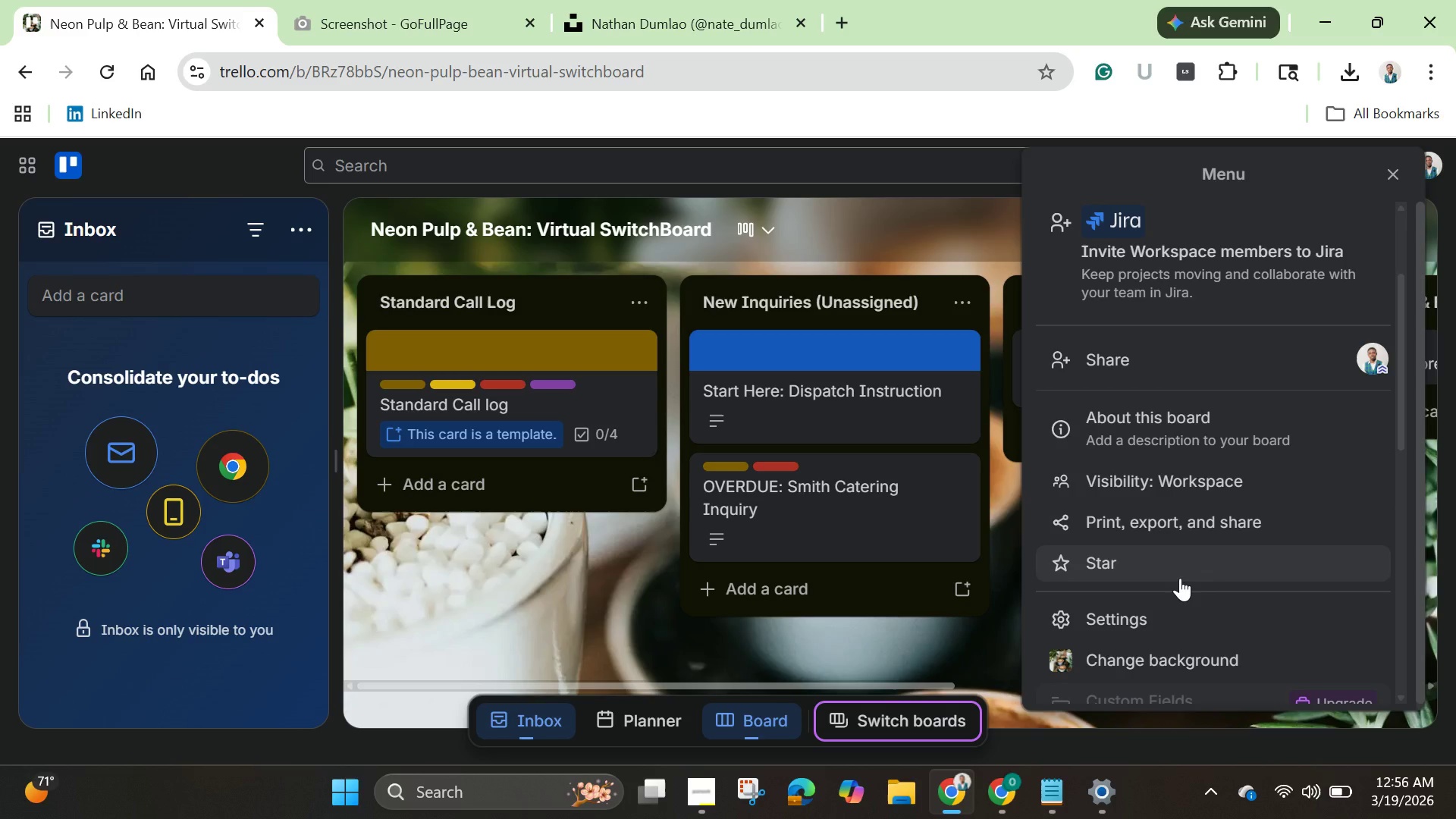 
scroll: coordinate [1180, 578], scroll_direction: down, amount: 1.0
 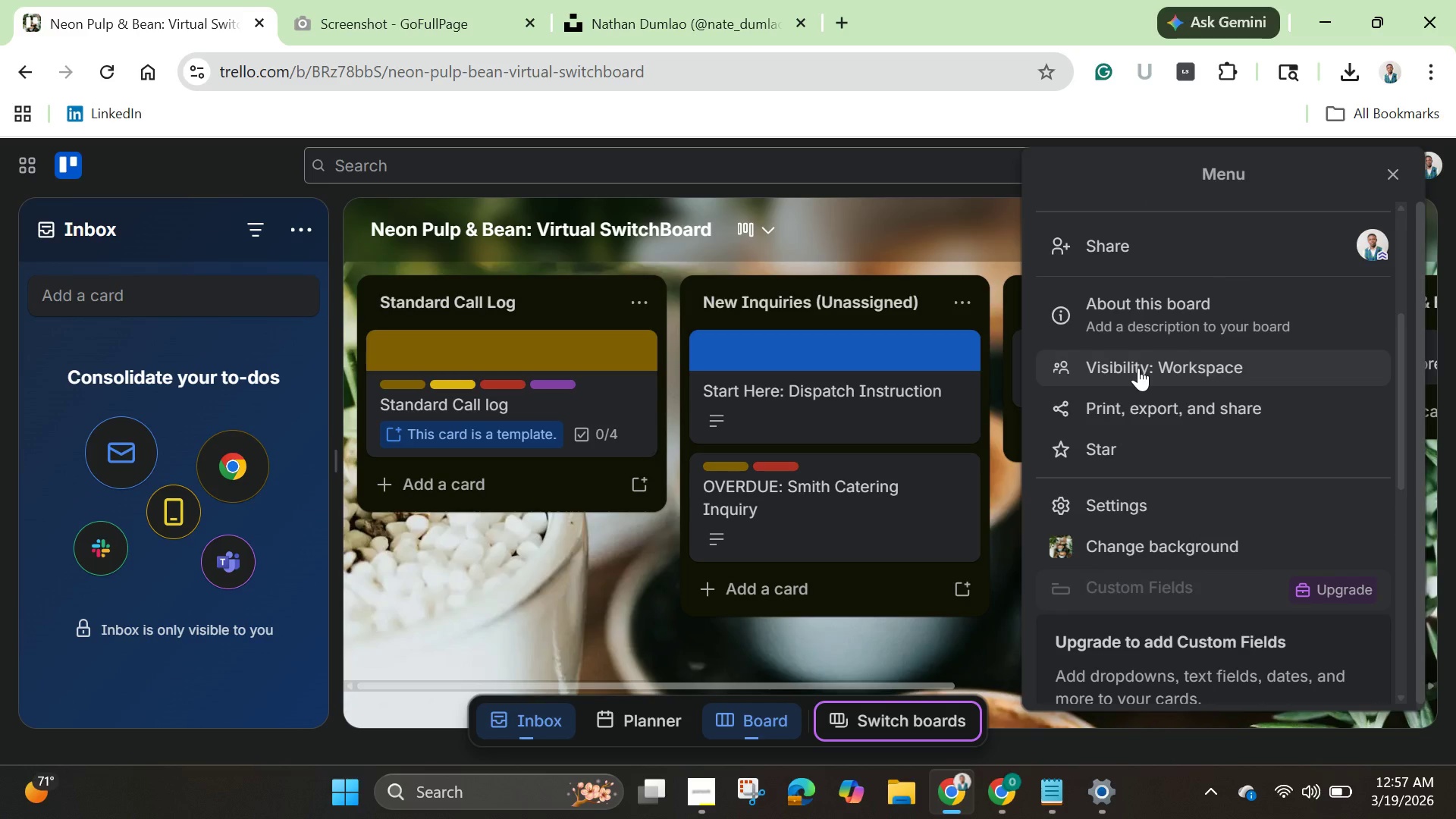 
left_click([1141, 368])
 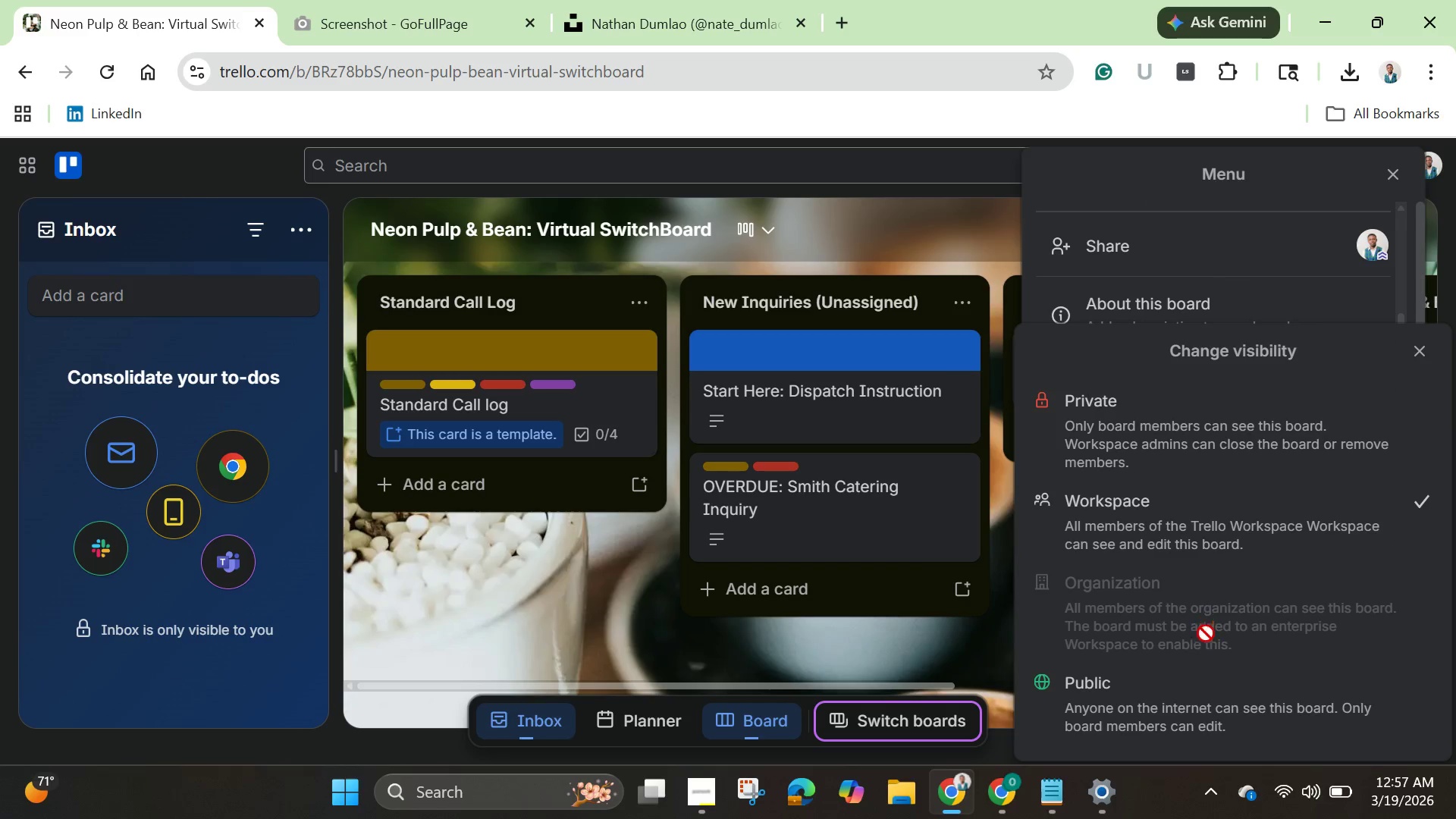 
left_click([1187, 720])
 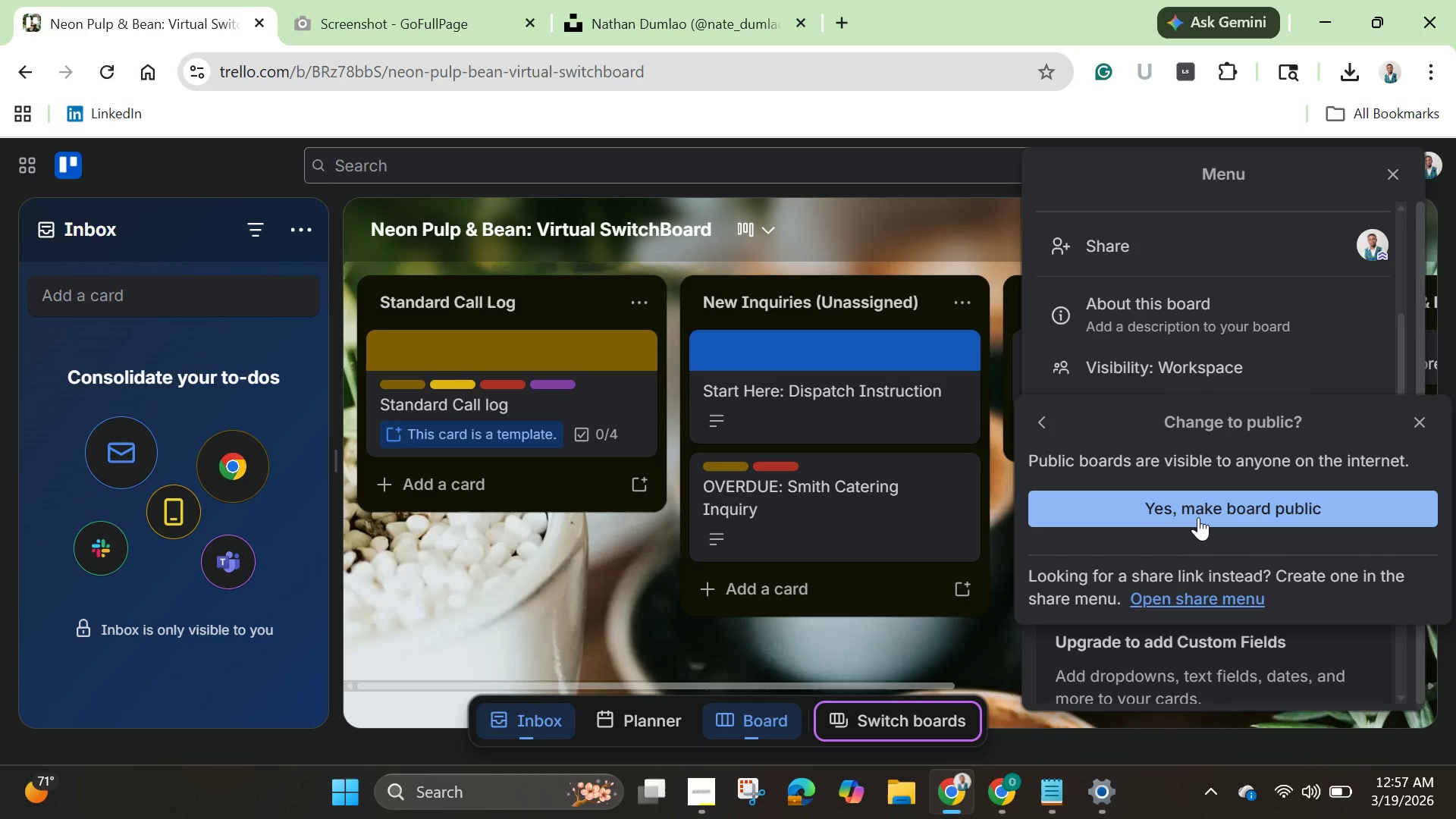 
left_click([1198, 517])
 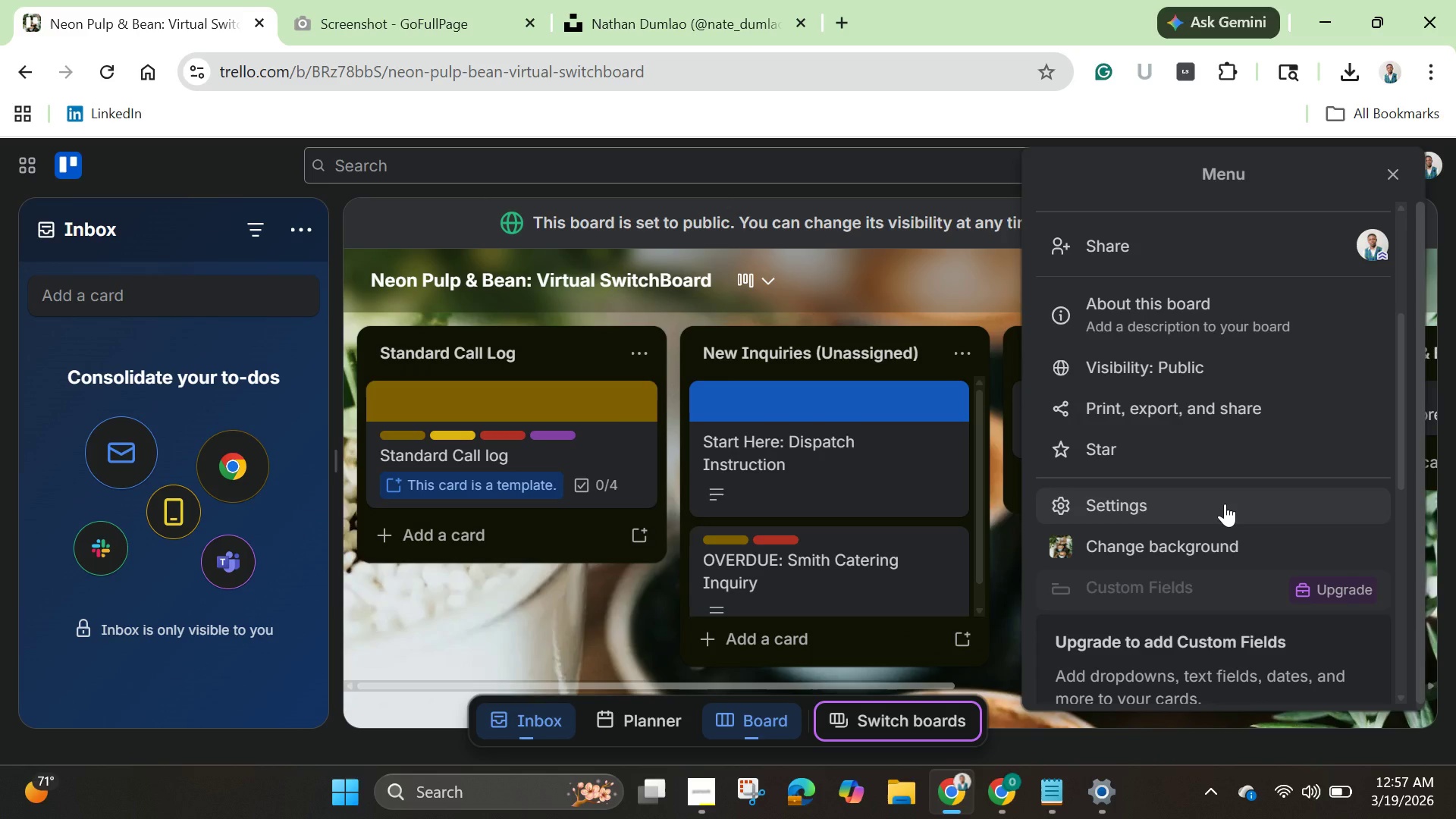 
wait(5.72)
 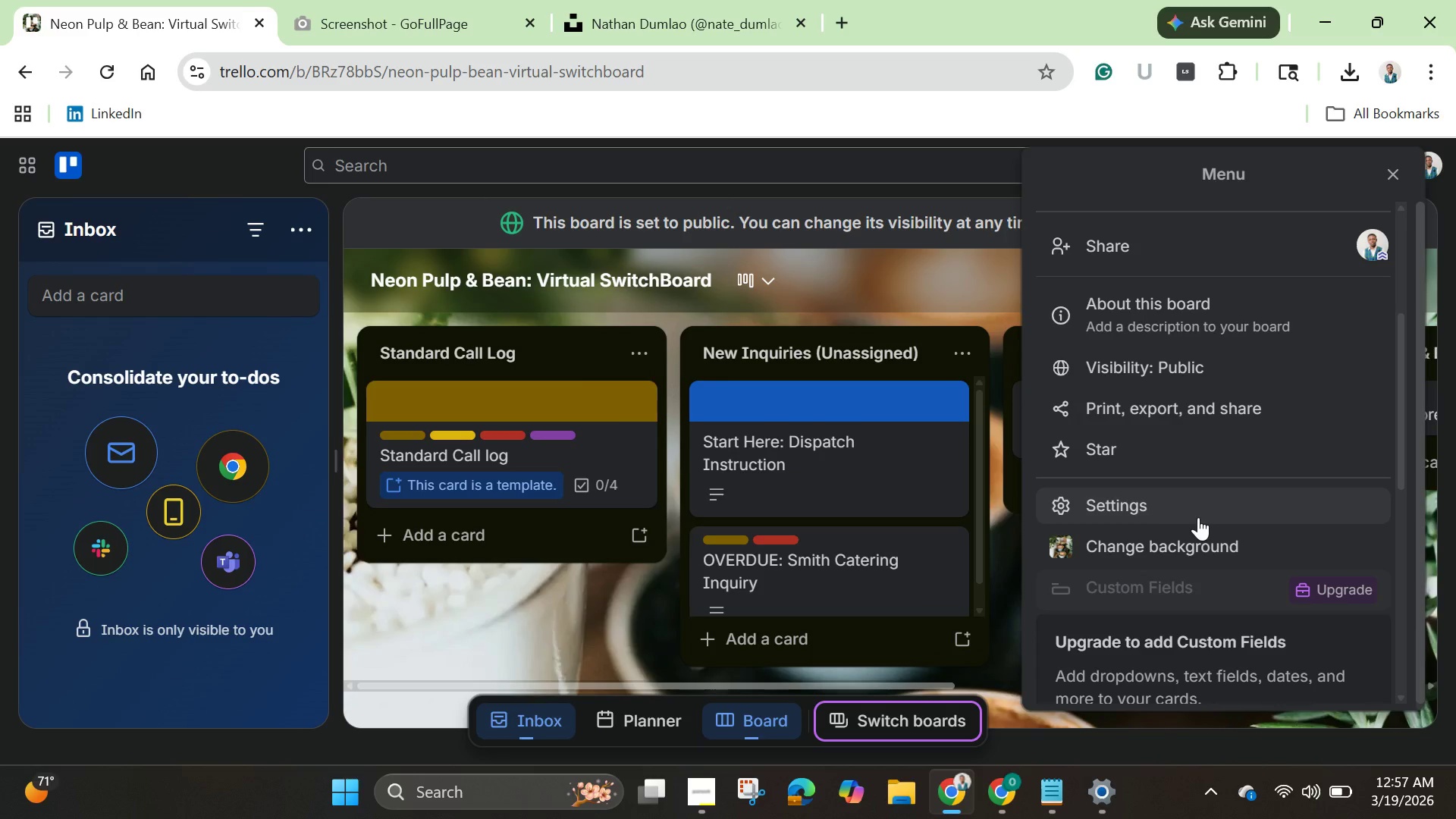 
scroll: coordinate [1225, 504], scroll_direction: down, amount: 1.0
 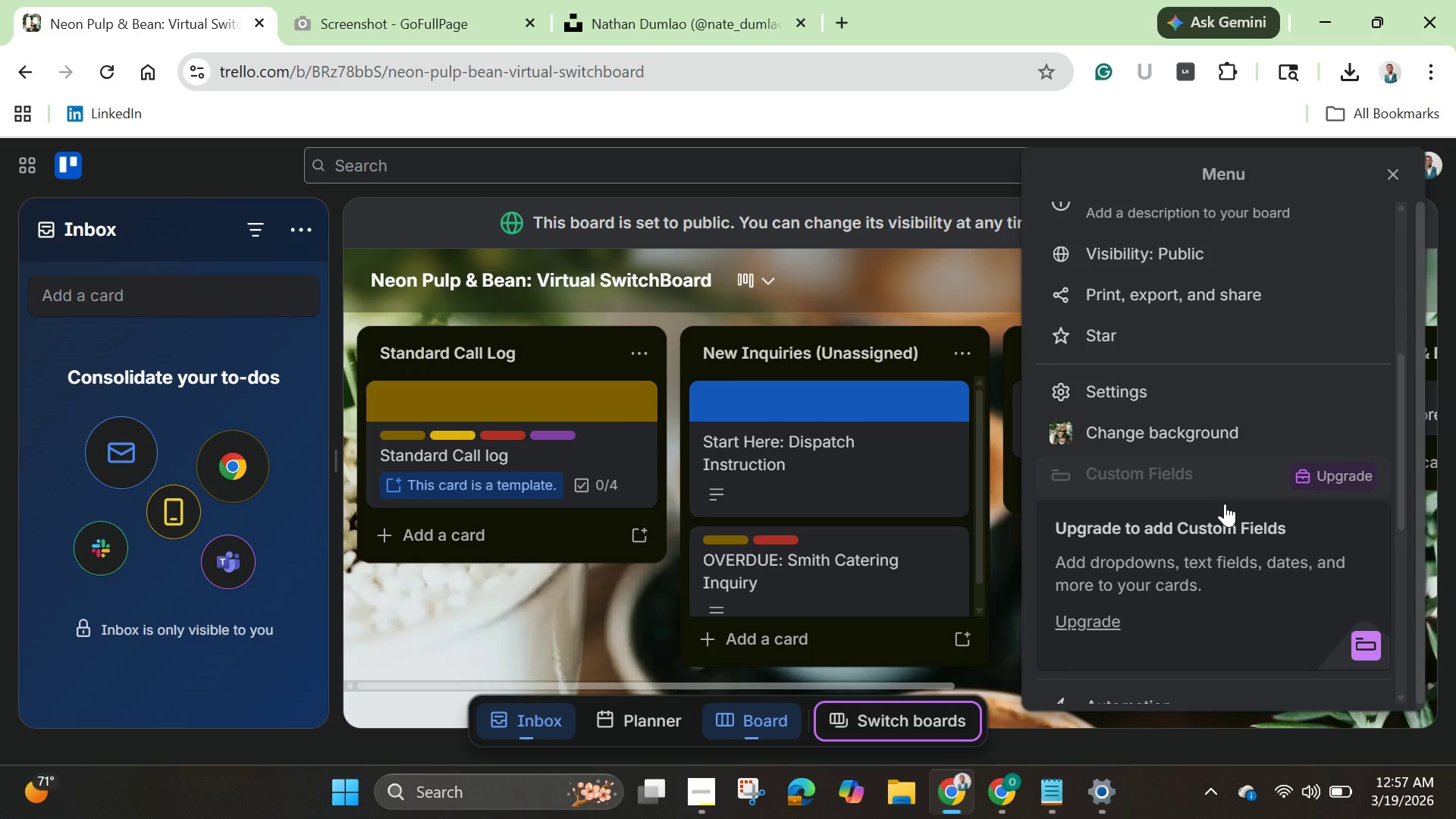 
scroll: coordinate [1225, 504], scroll_direction: up, amount: 2.0
 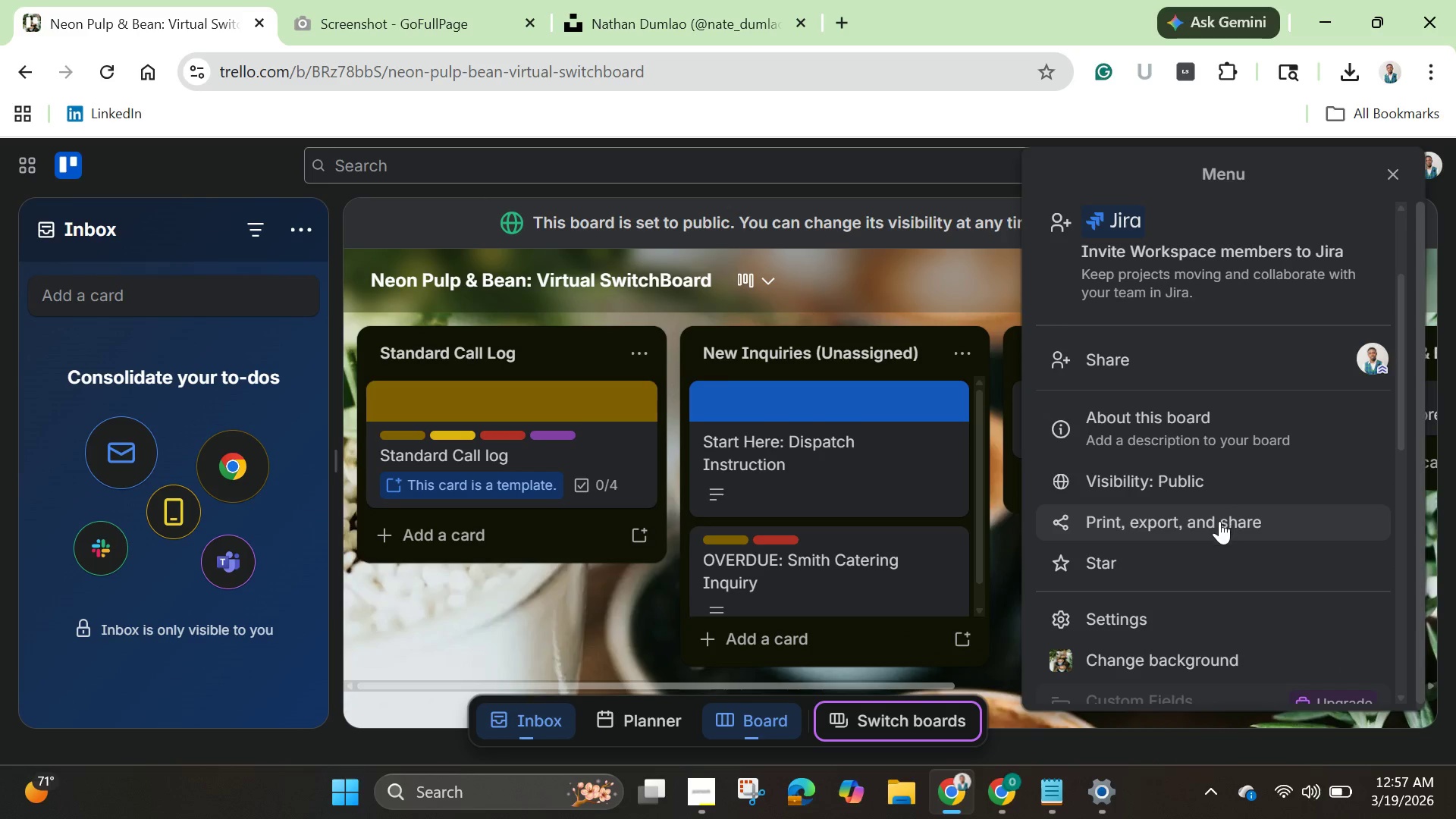 
left_click([1218, 521])
 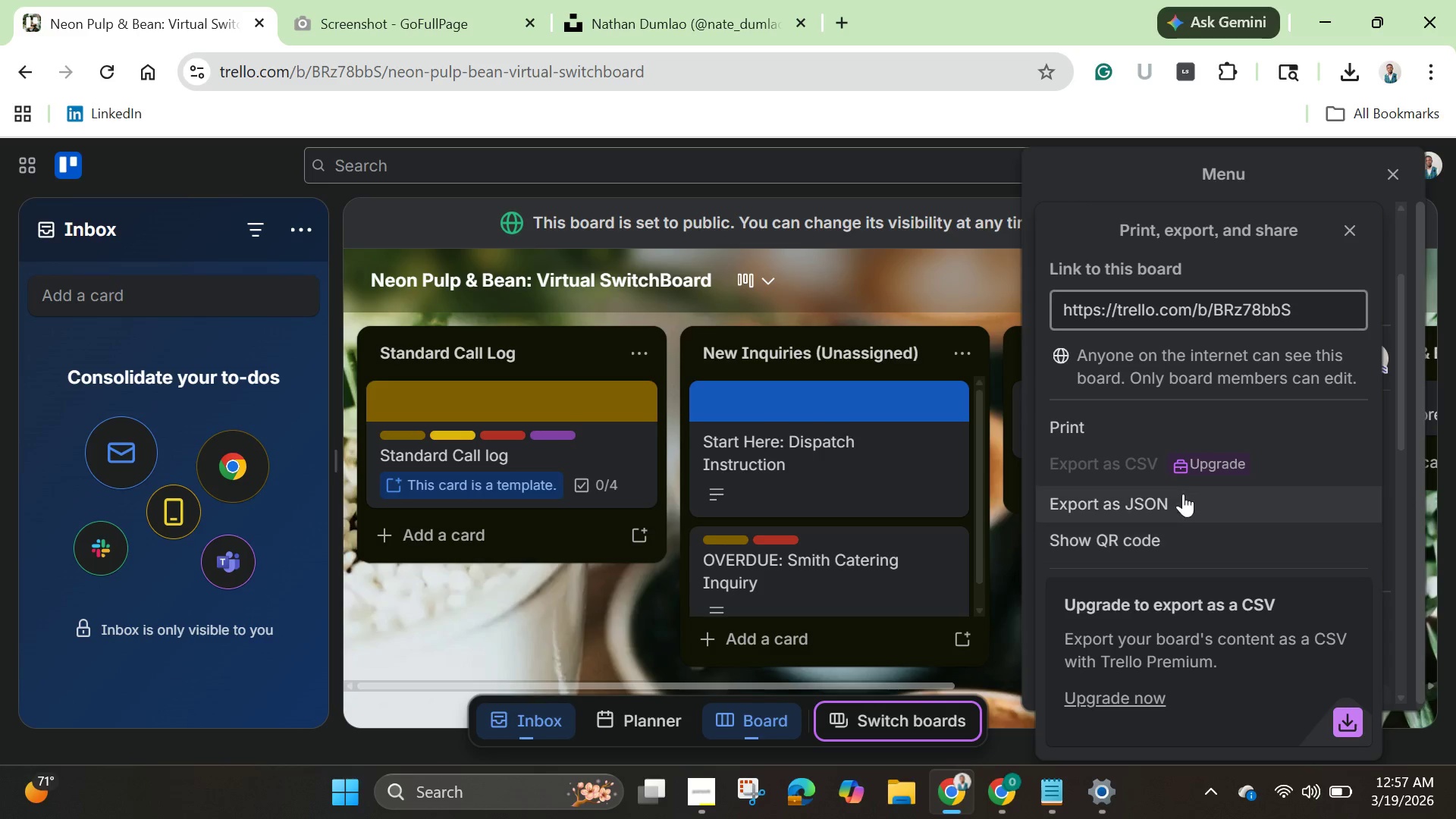 
left_click([1180, 496])
 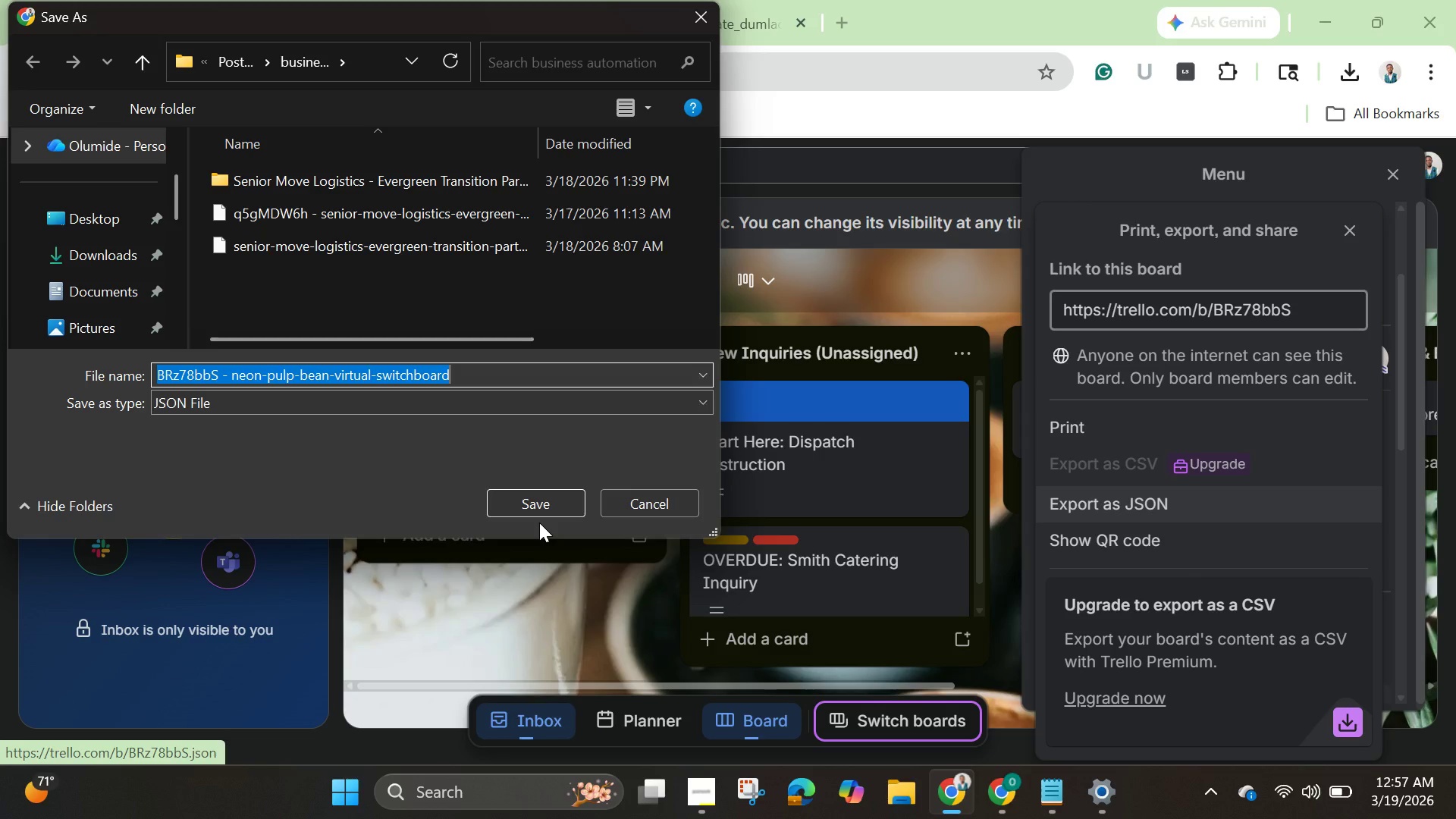 
wait(26.27)
 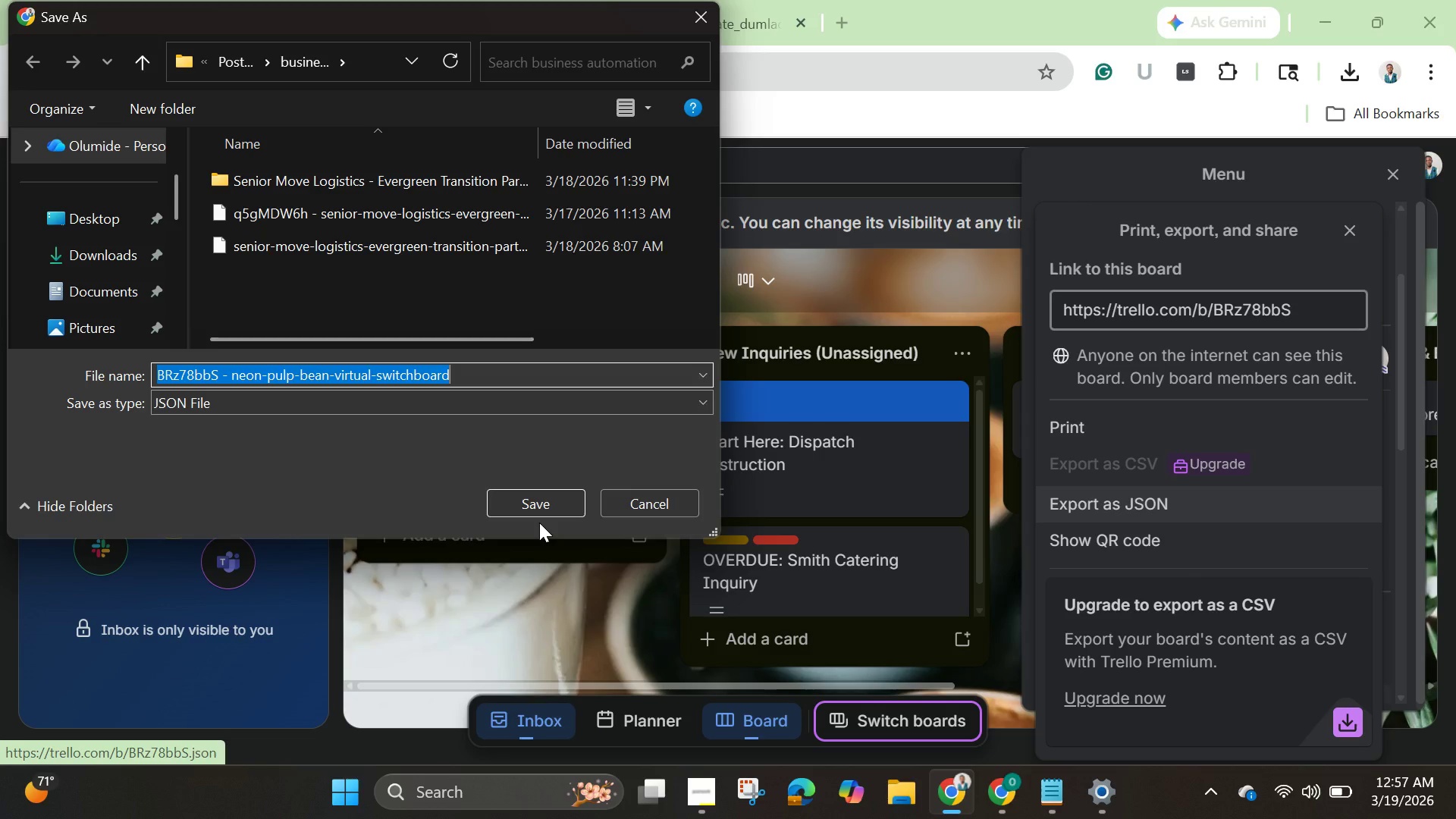 
left_click([230, 375])
 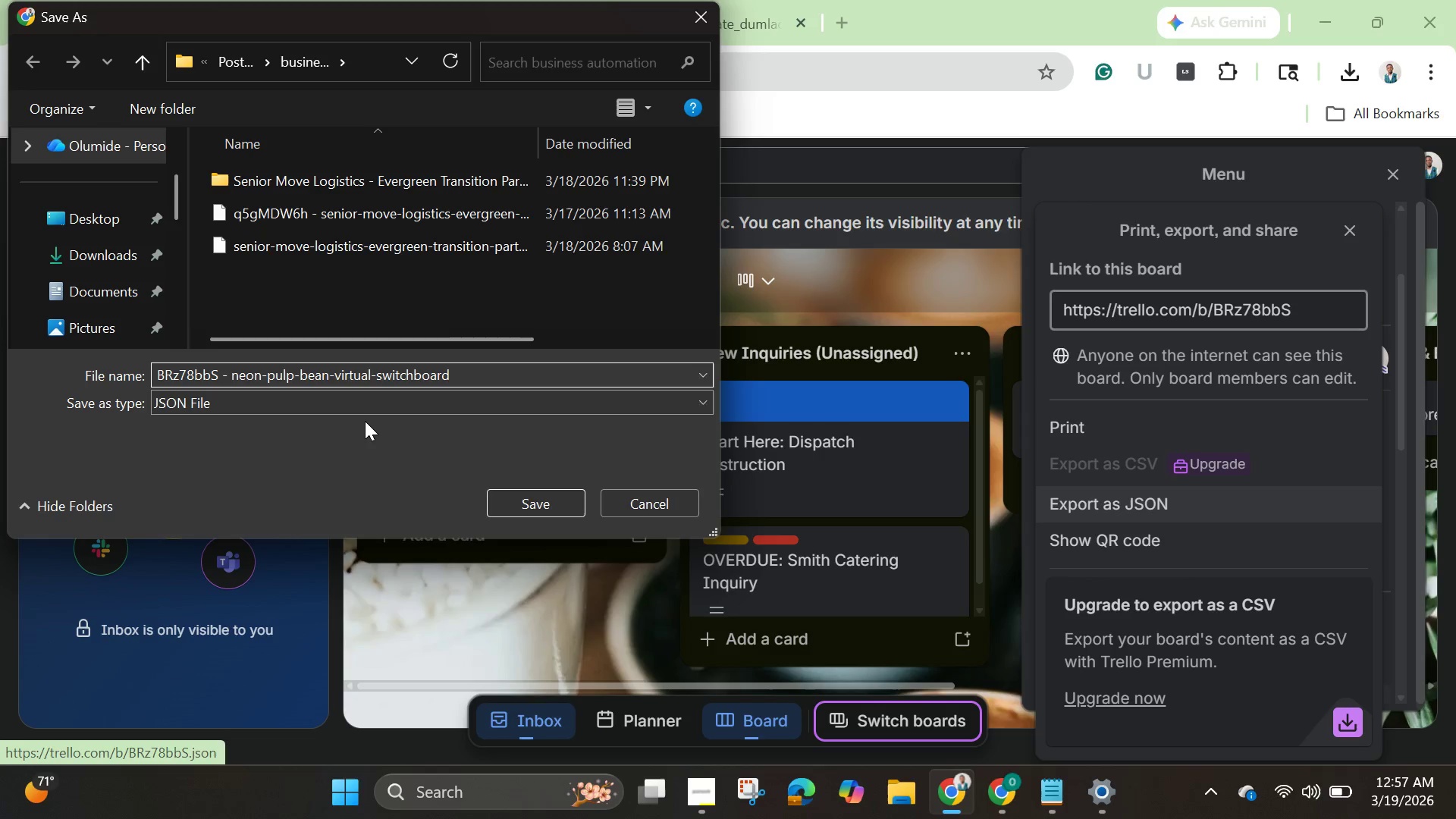 
hold_key(key=Backspace, duration=1.34)
 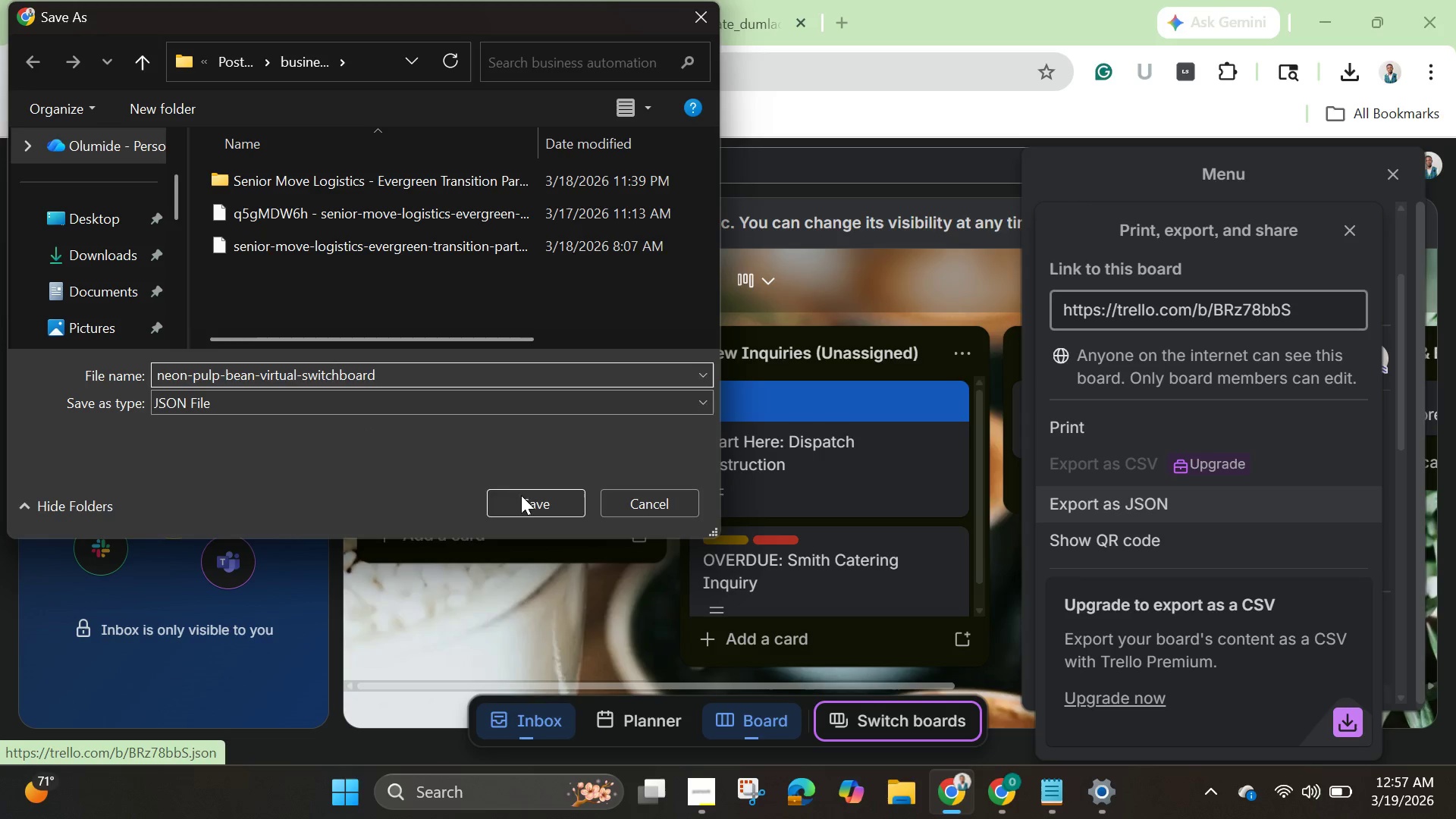 
left_click([522, 507])
 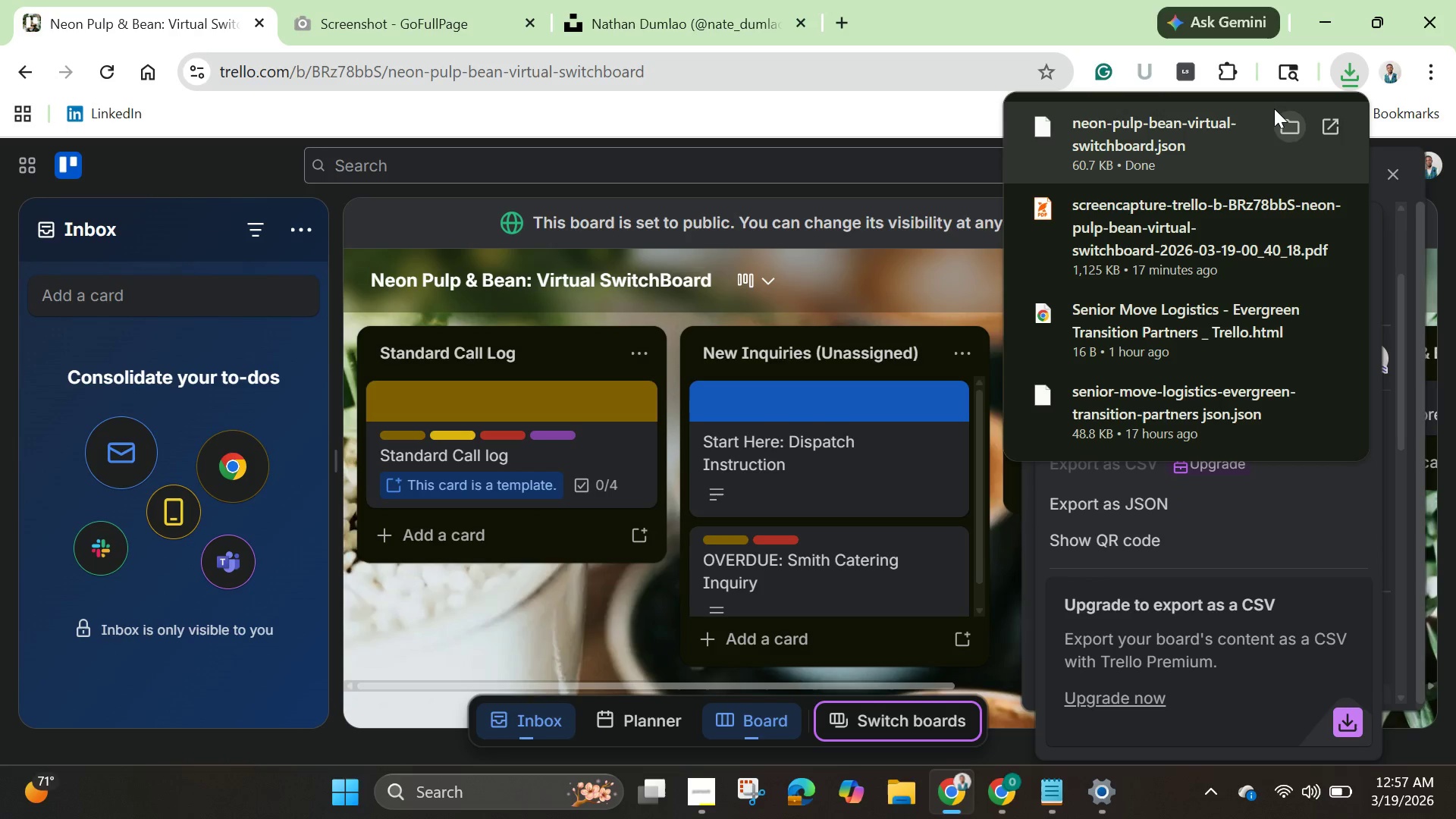 
mouse_move([1340, 27])
 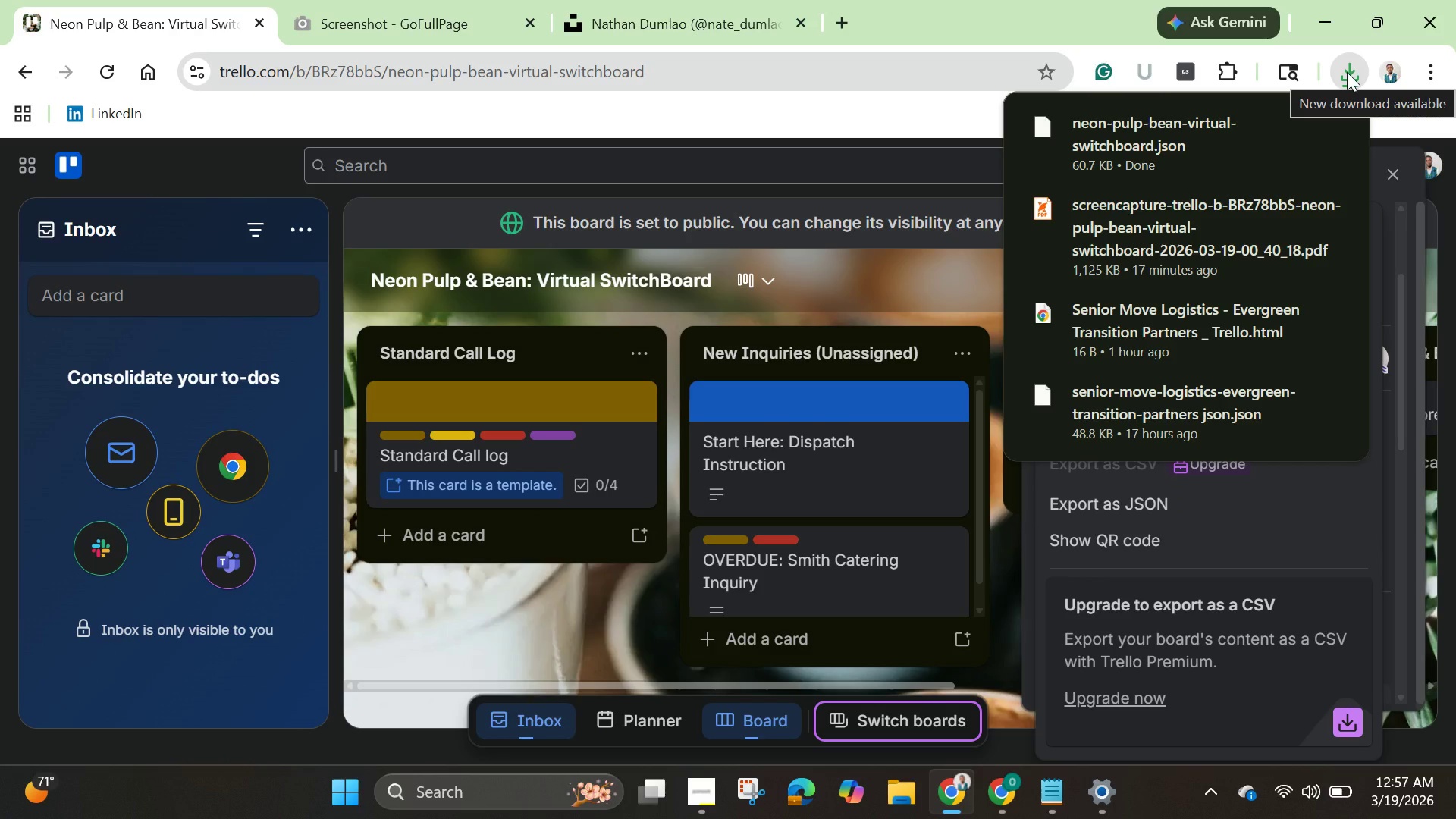 
left_click([1347, 72])
 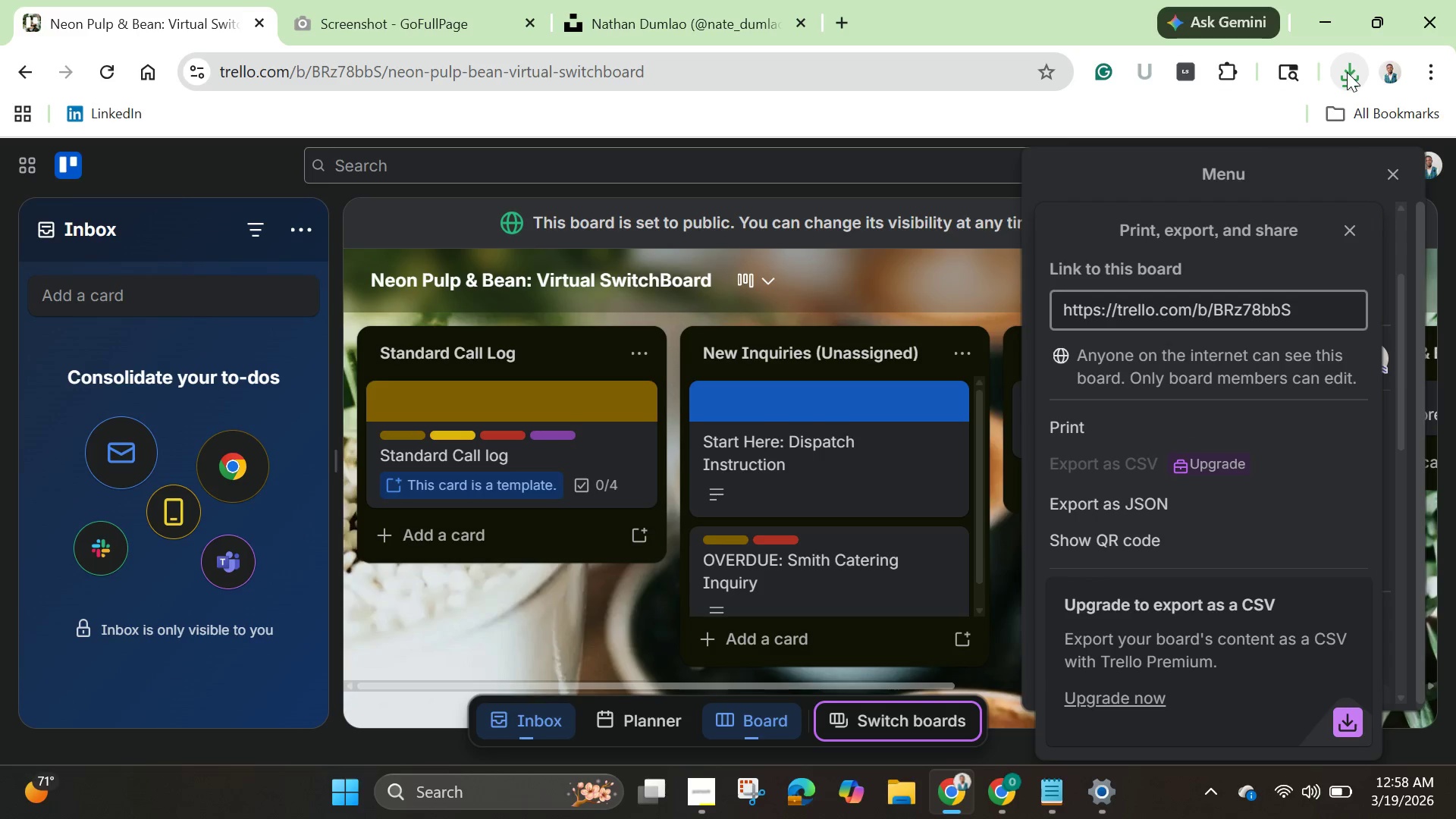 
left_click([1347, 72])
 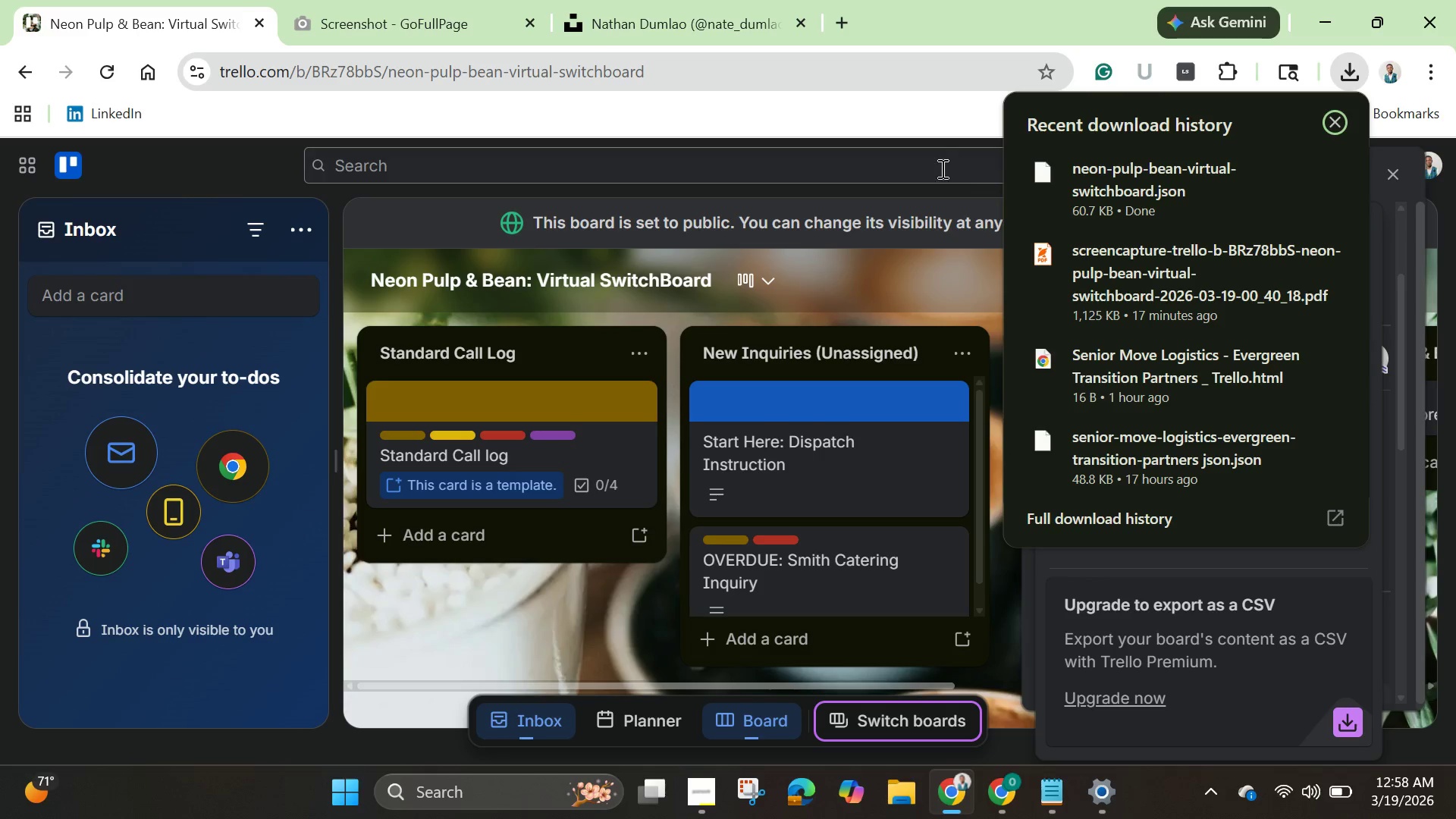 